 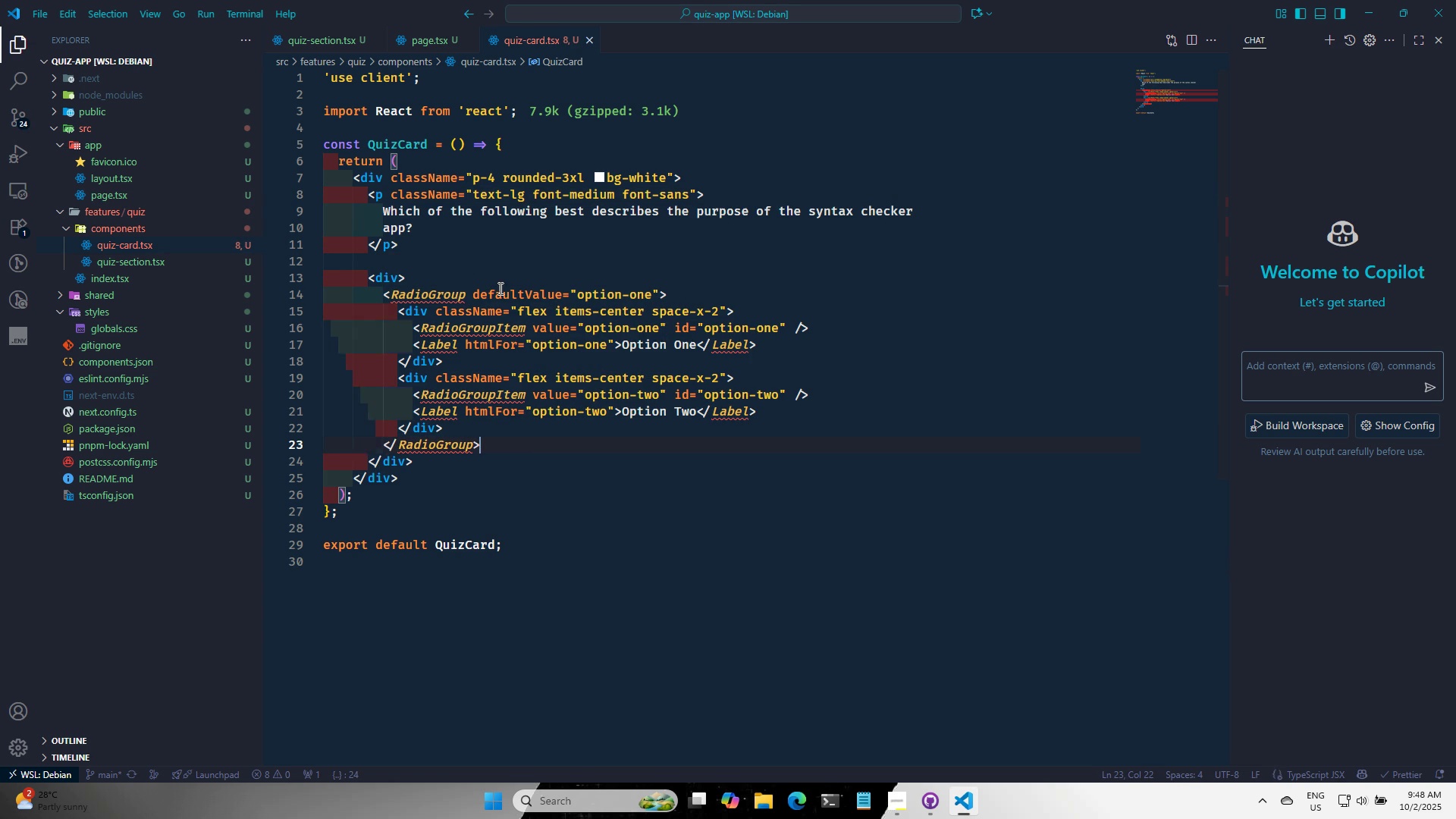 
key(Control+S)
 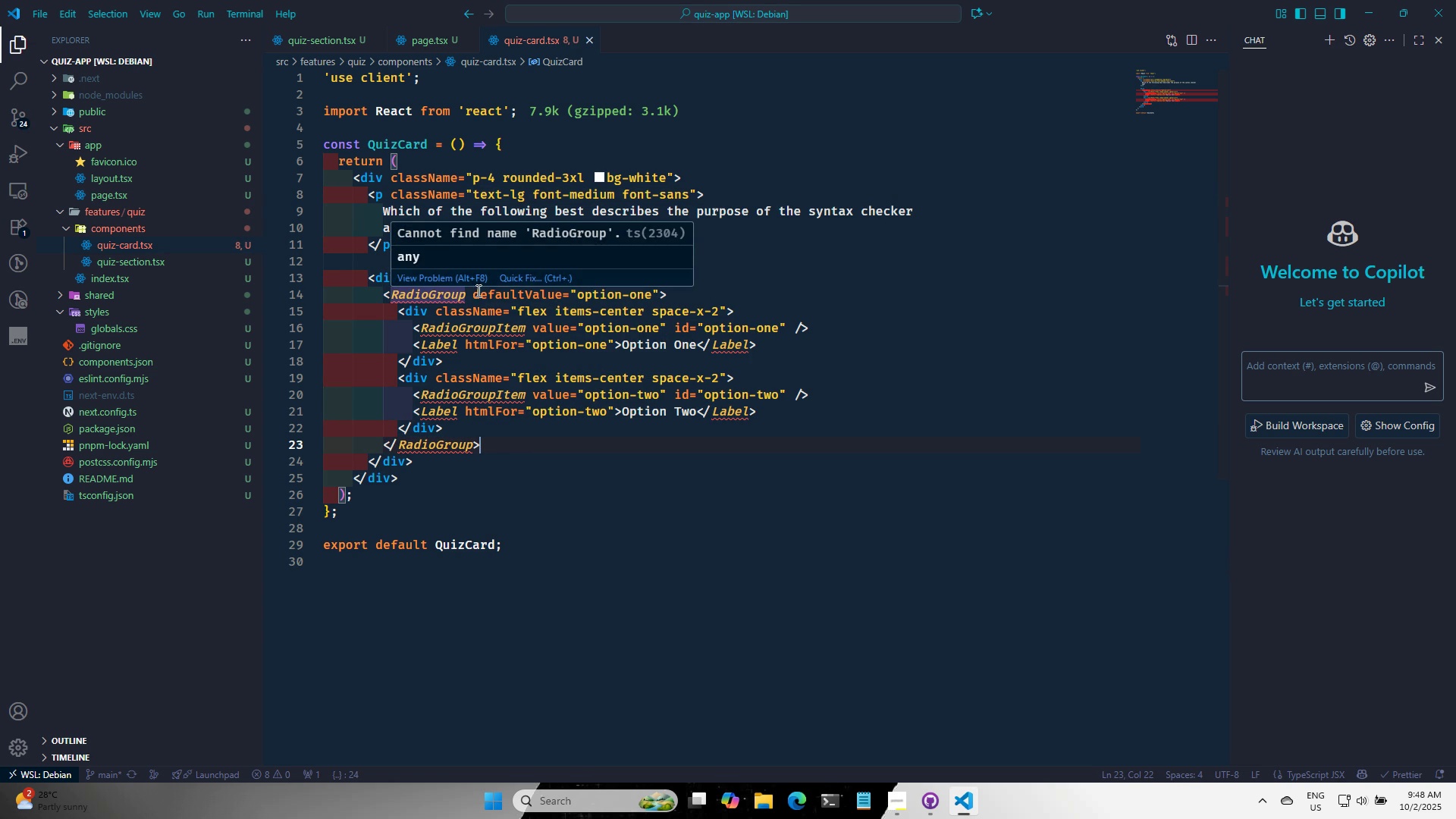 
left_click([526, 281])
 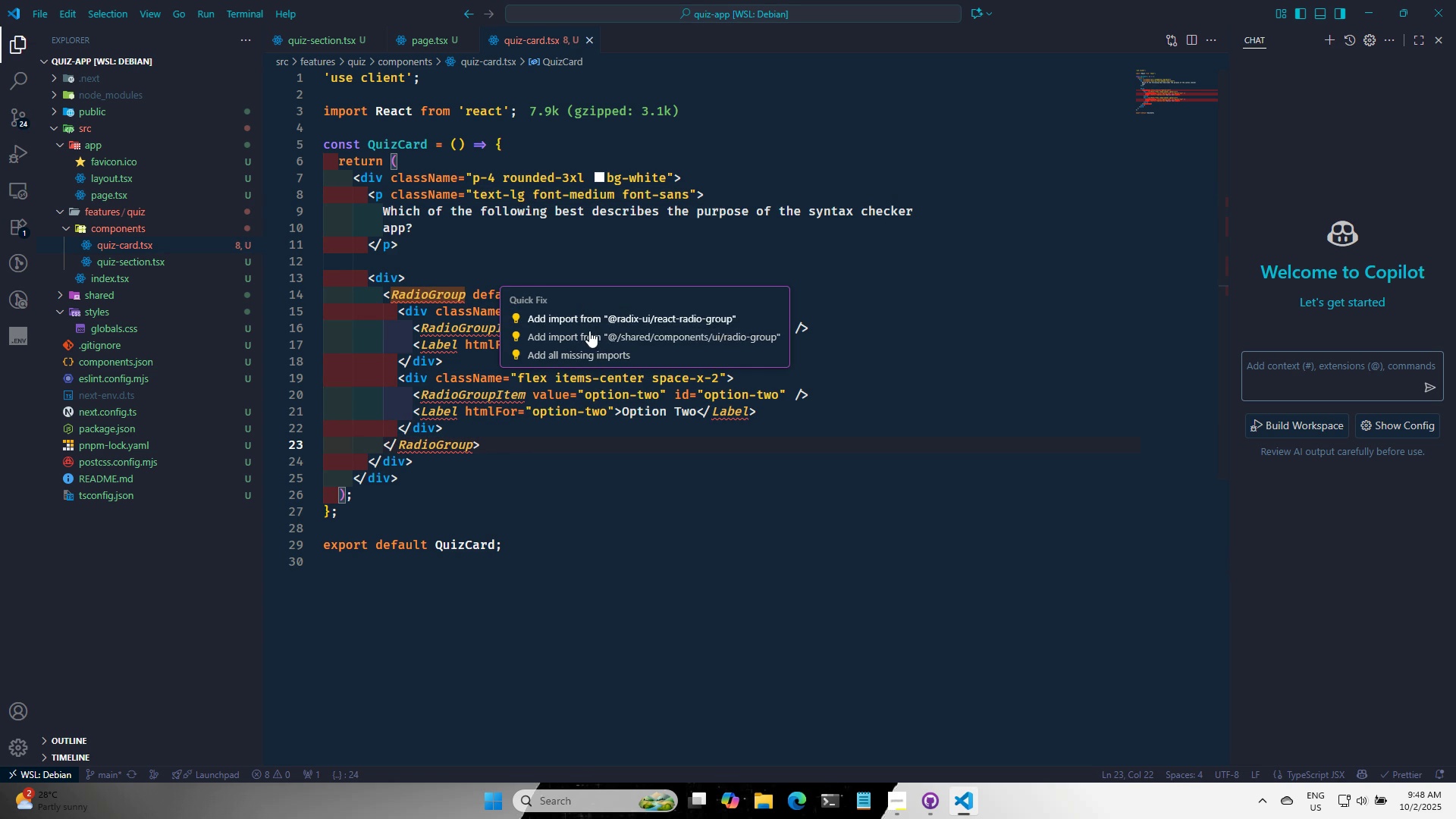 
left_click([591, 337])
 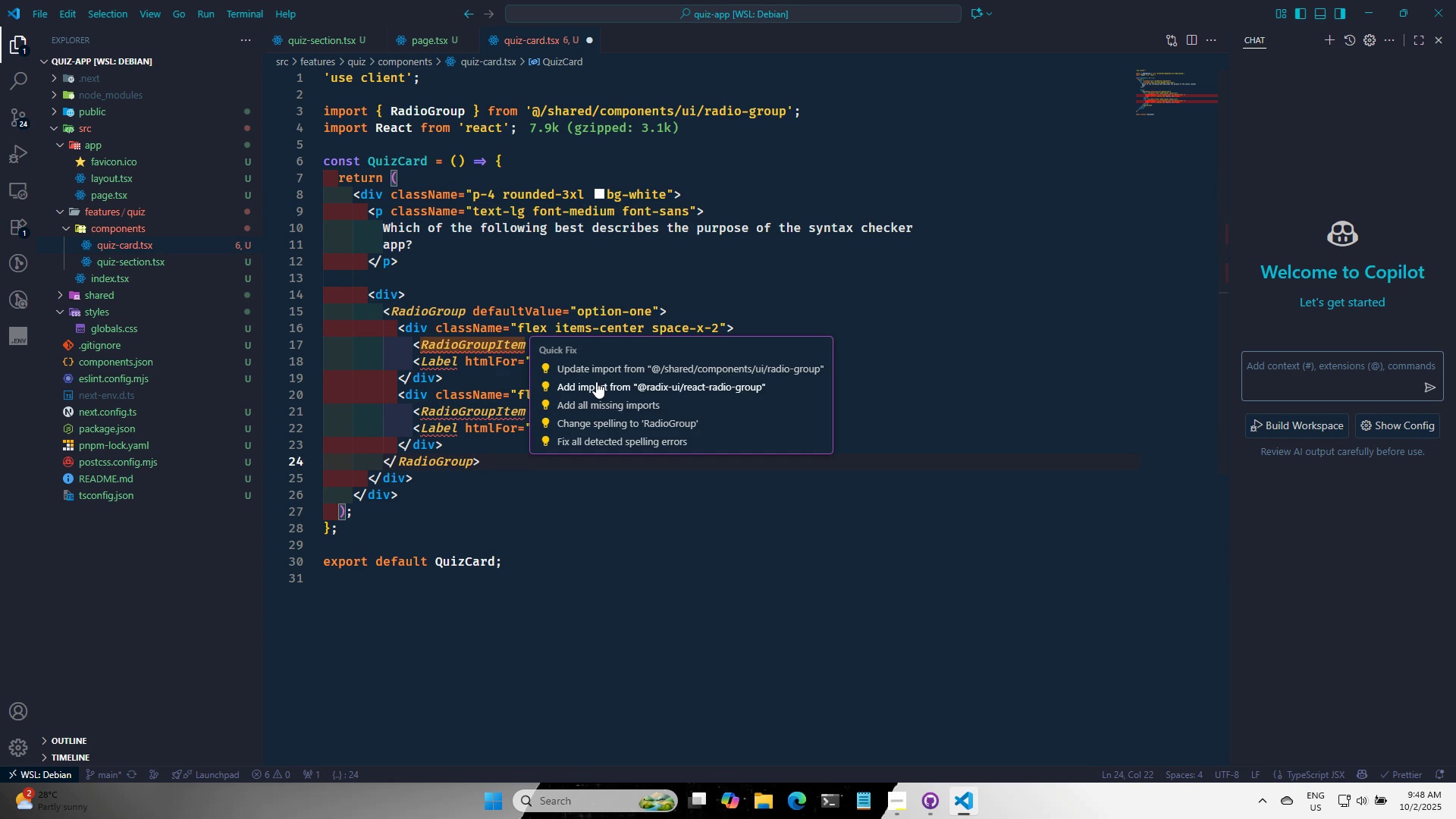 
left_click([621, 369])
 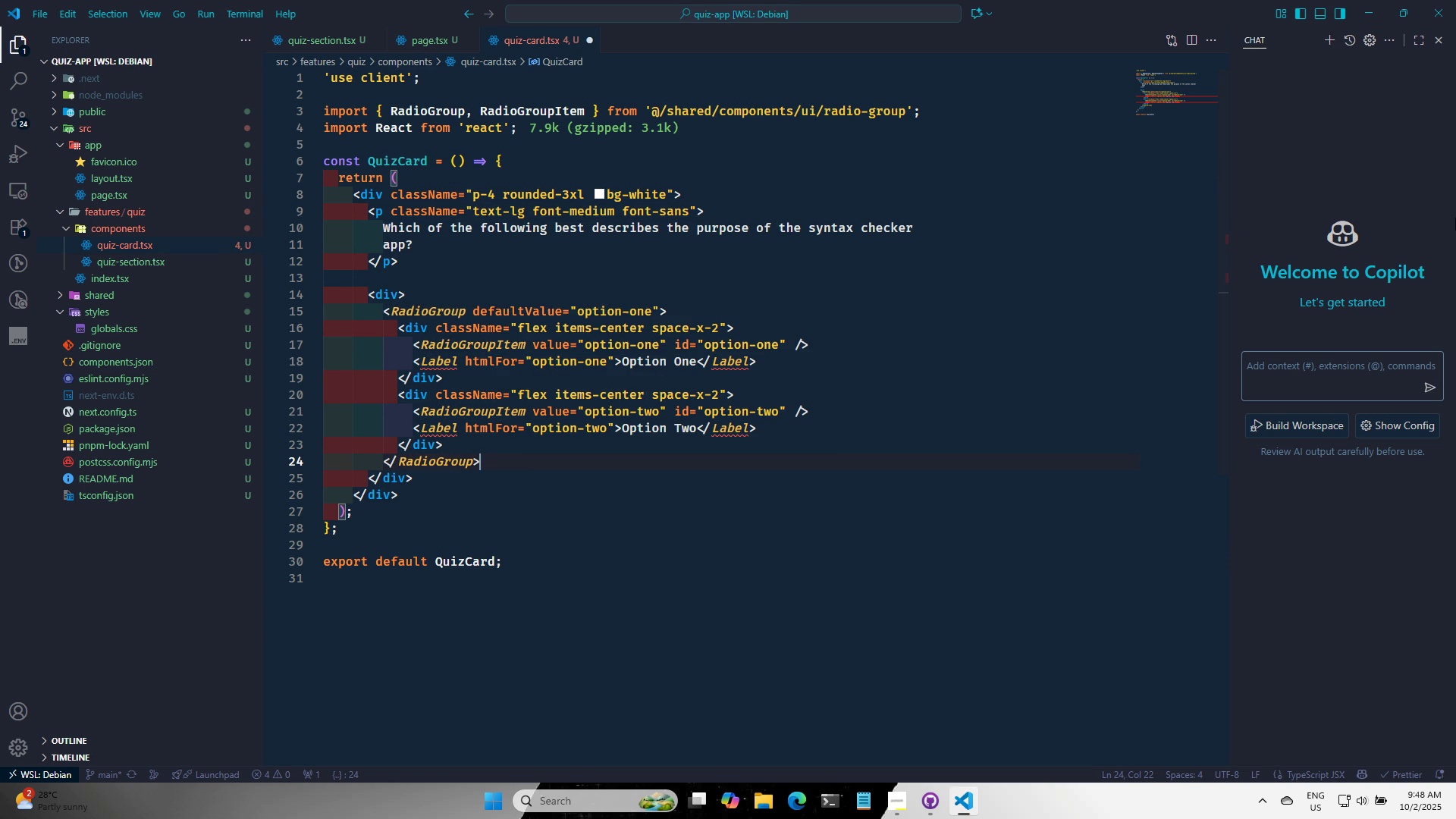 
left_click([1362, 0])
 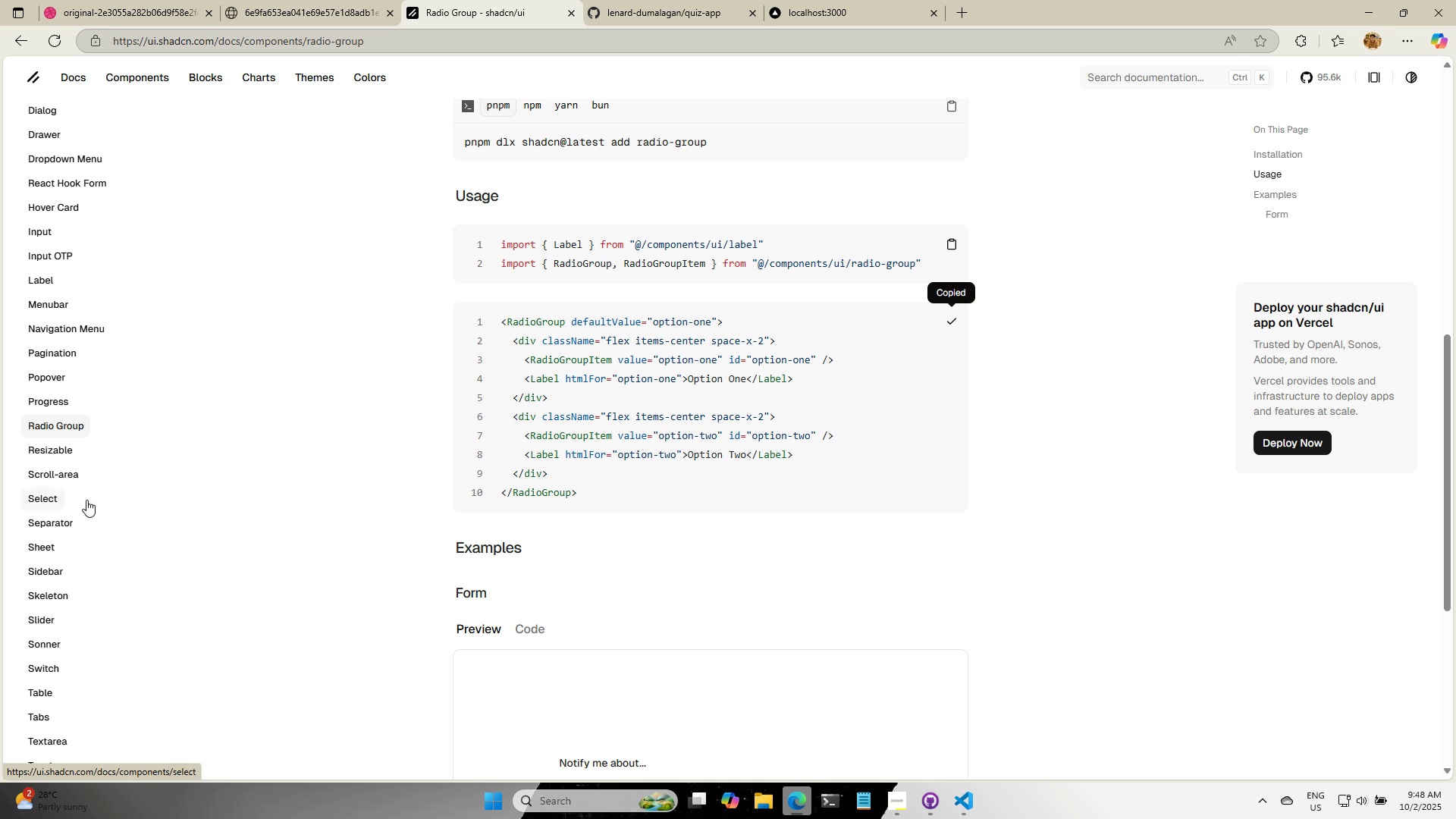 
left_click([46, 278])
 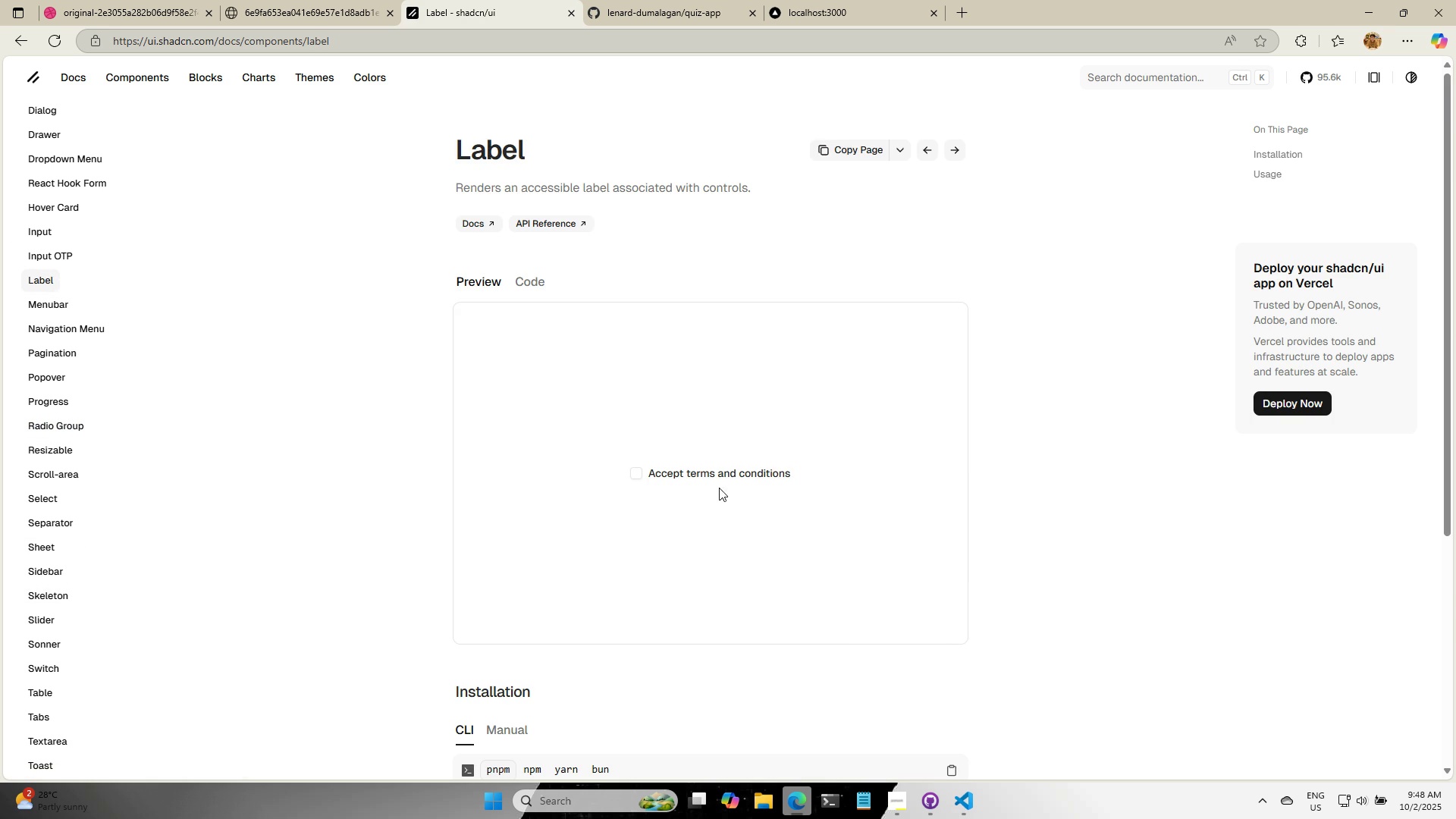 
scroll: coordinate [714, 495], scroll_direction: down, amount: 2.0
 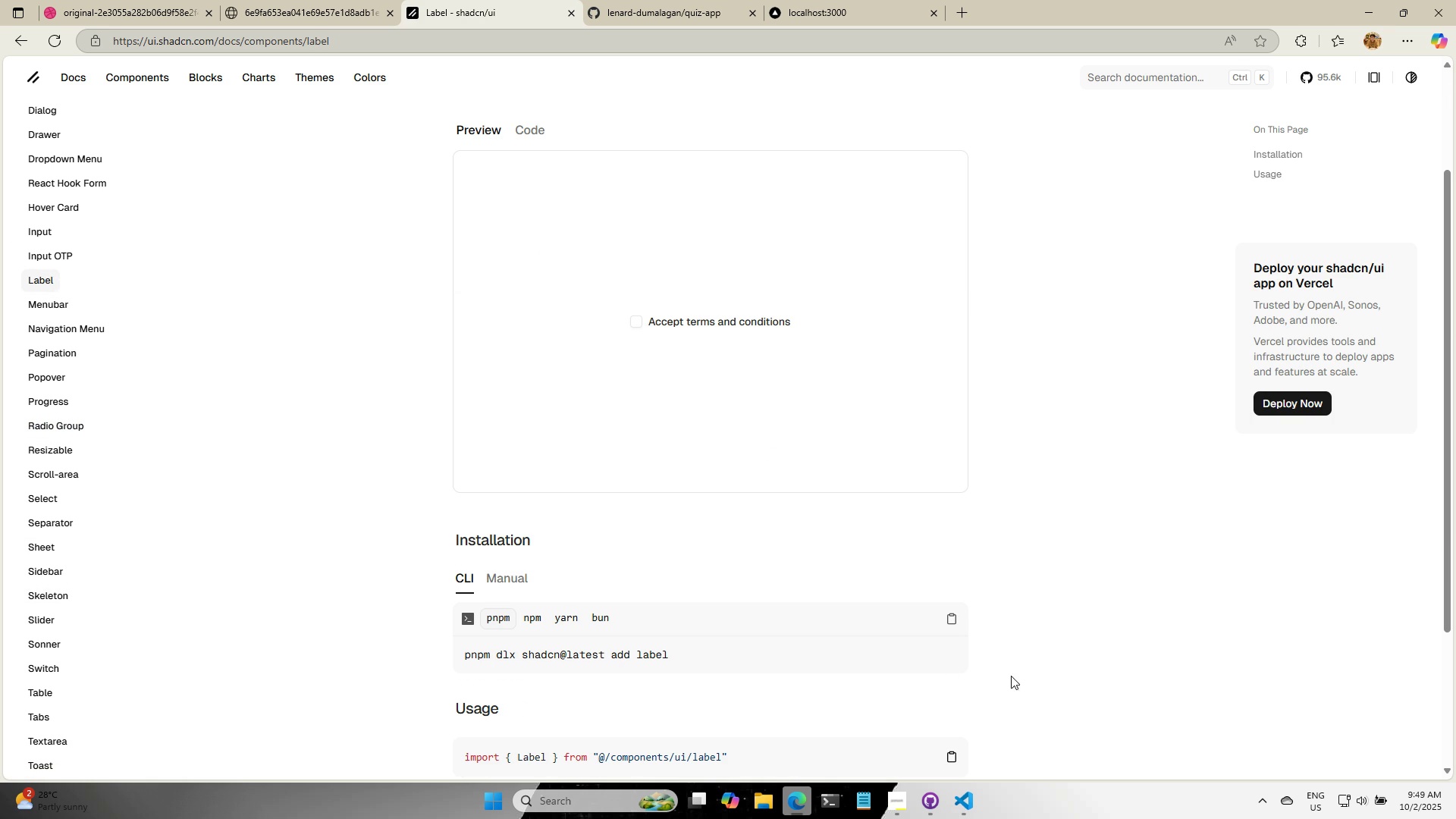 
left_click([950, 613])
 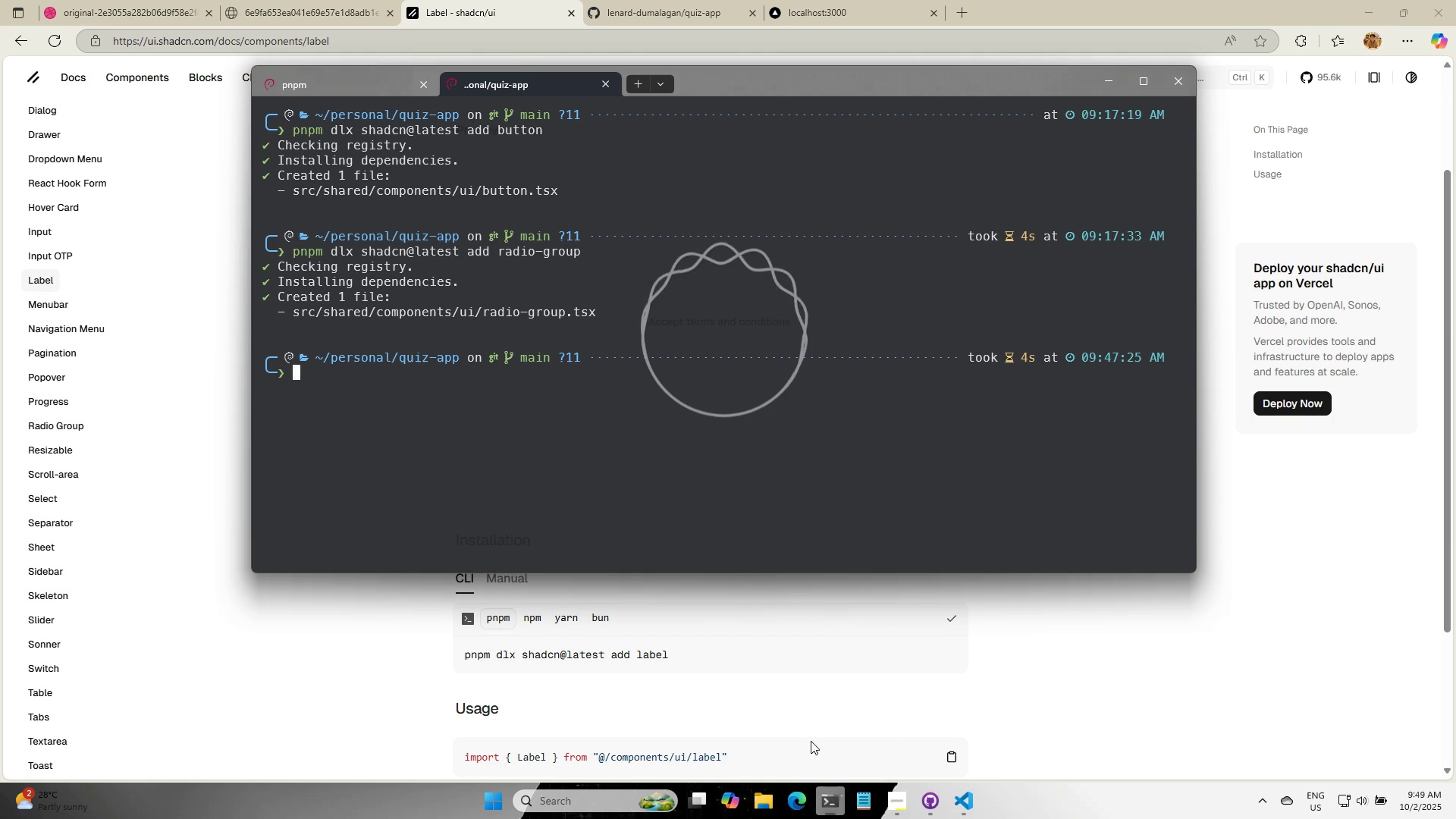 
double_click([663, 496])
 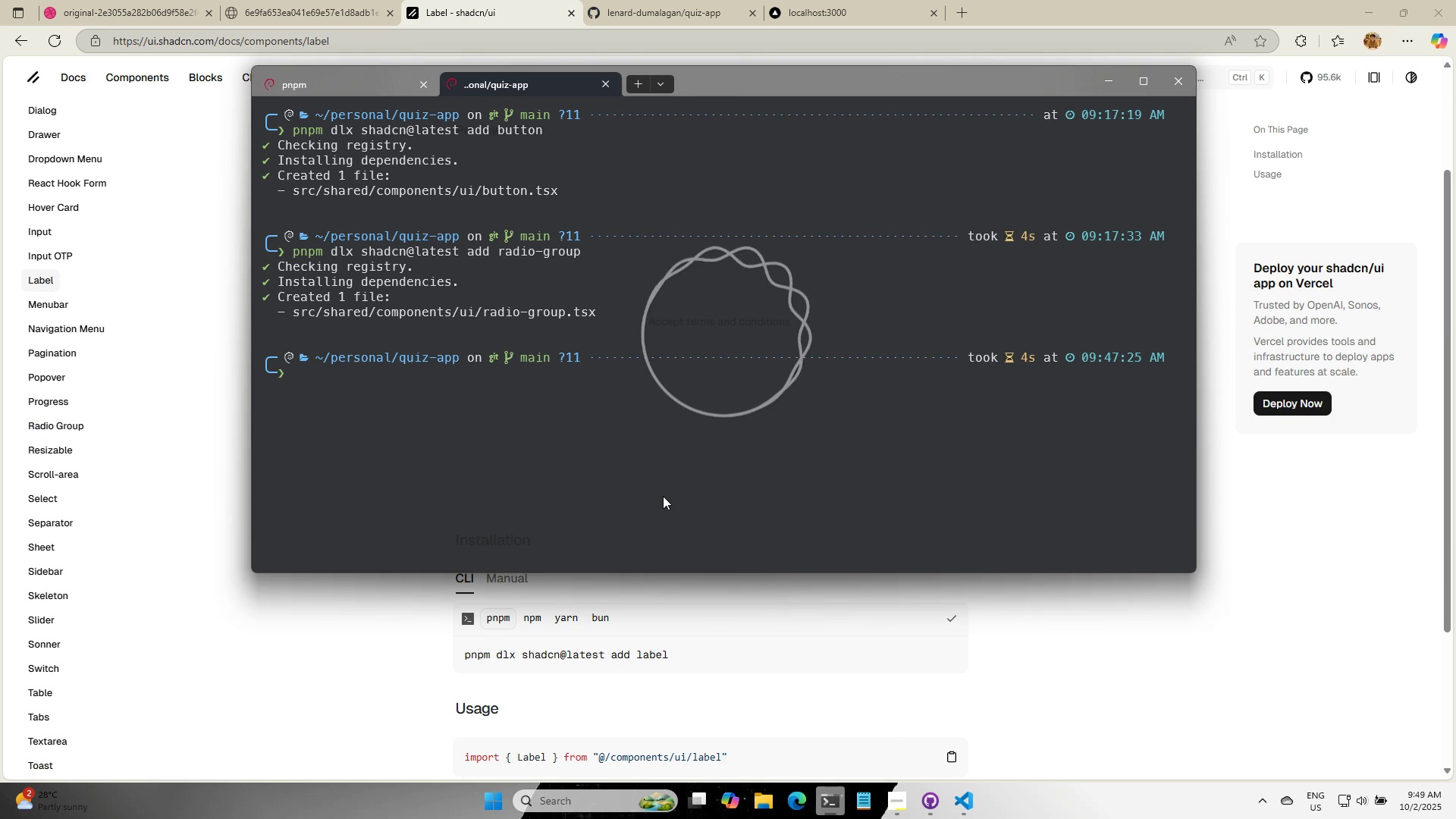 
key(Control+ControlLeft)
 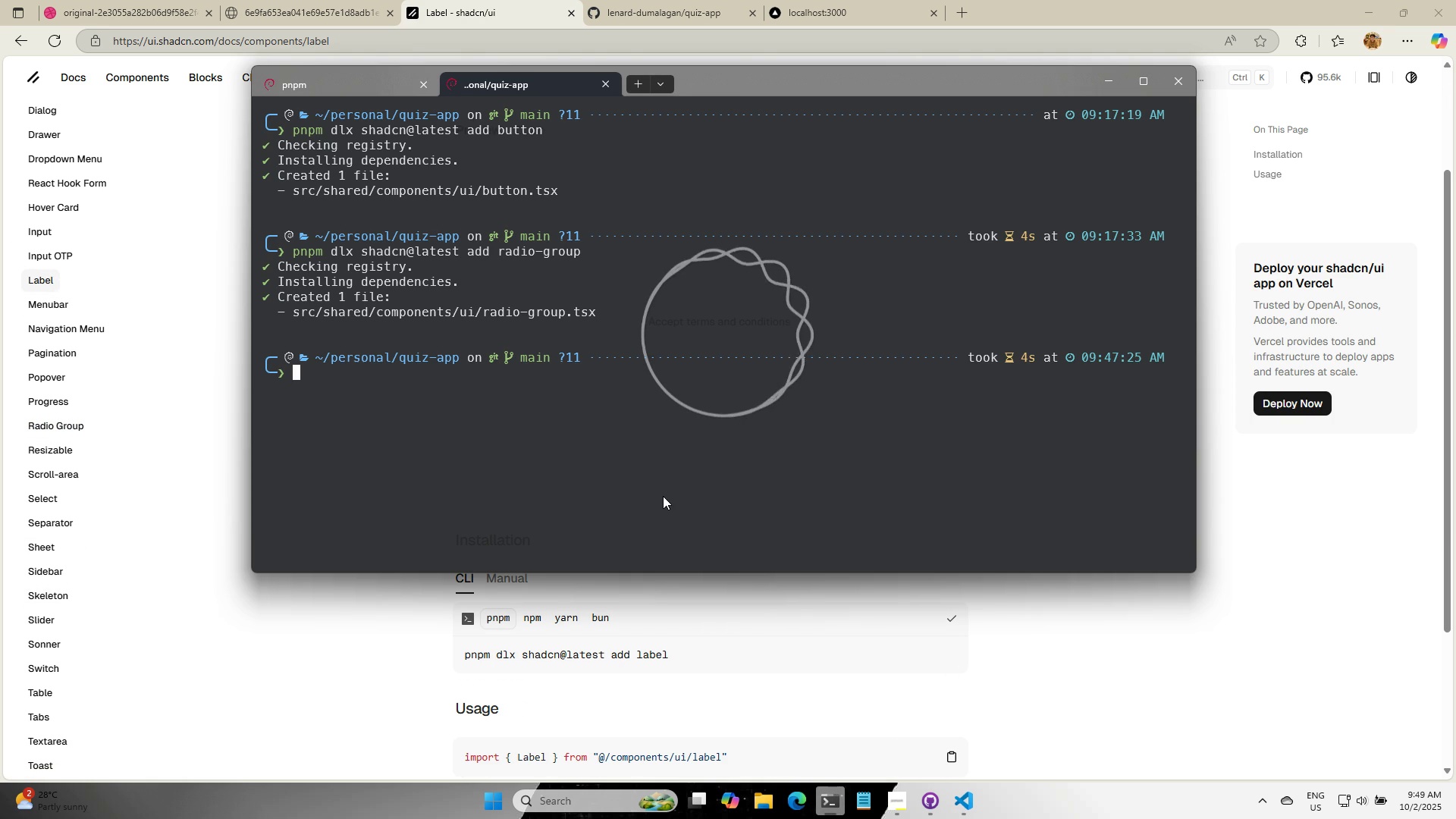 
key(Control+V)
 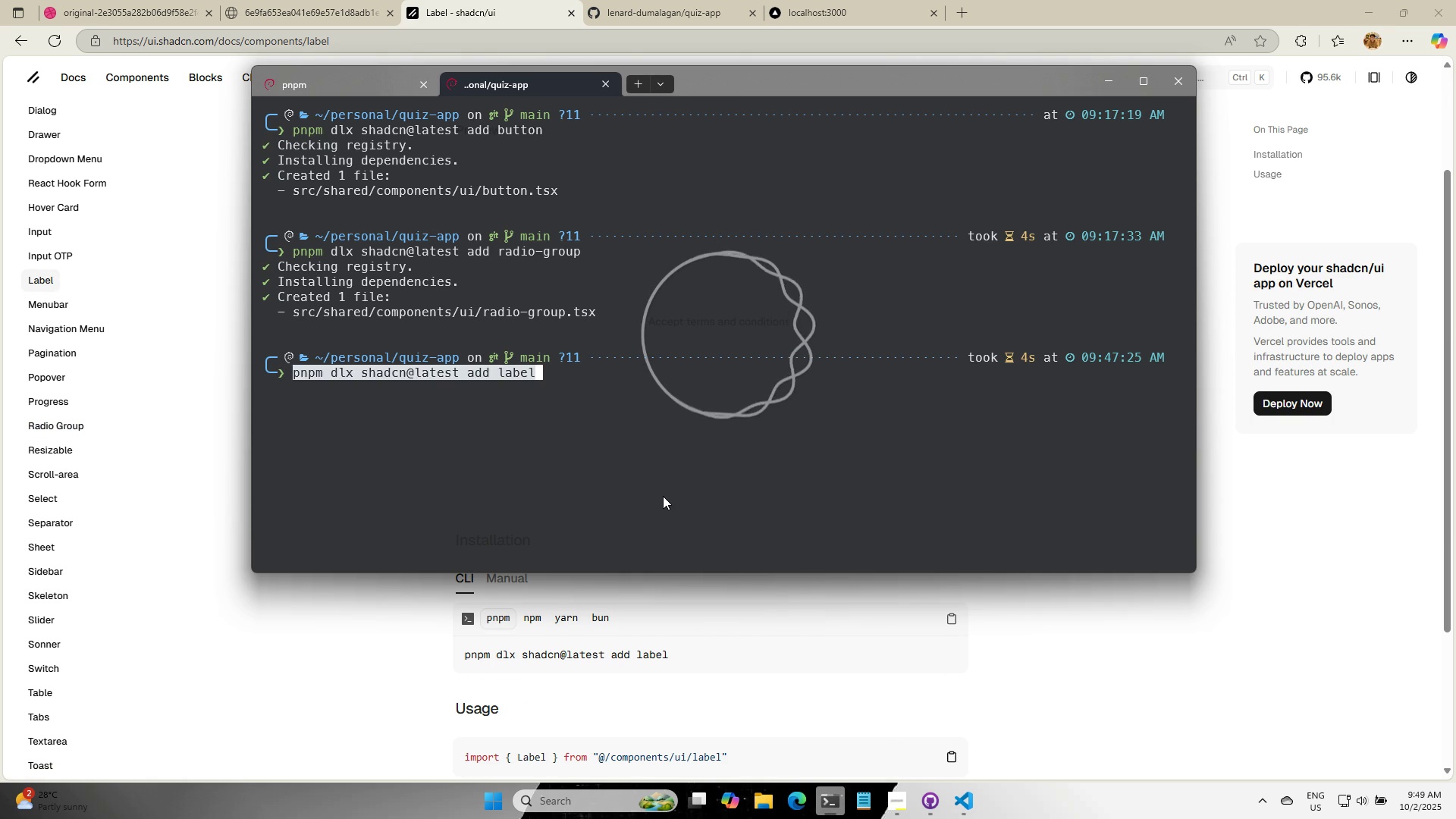 
key(Enter)
 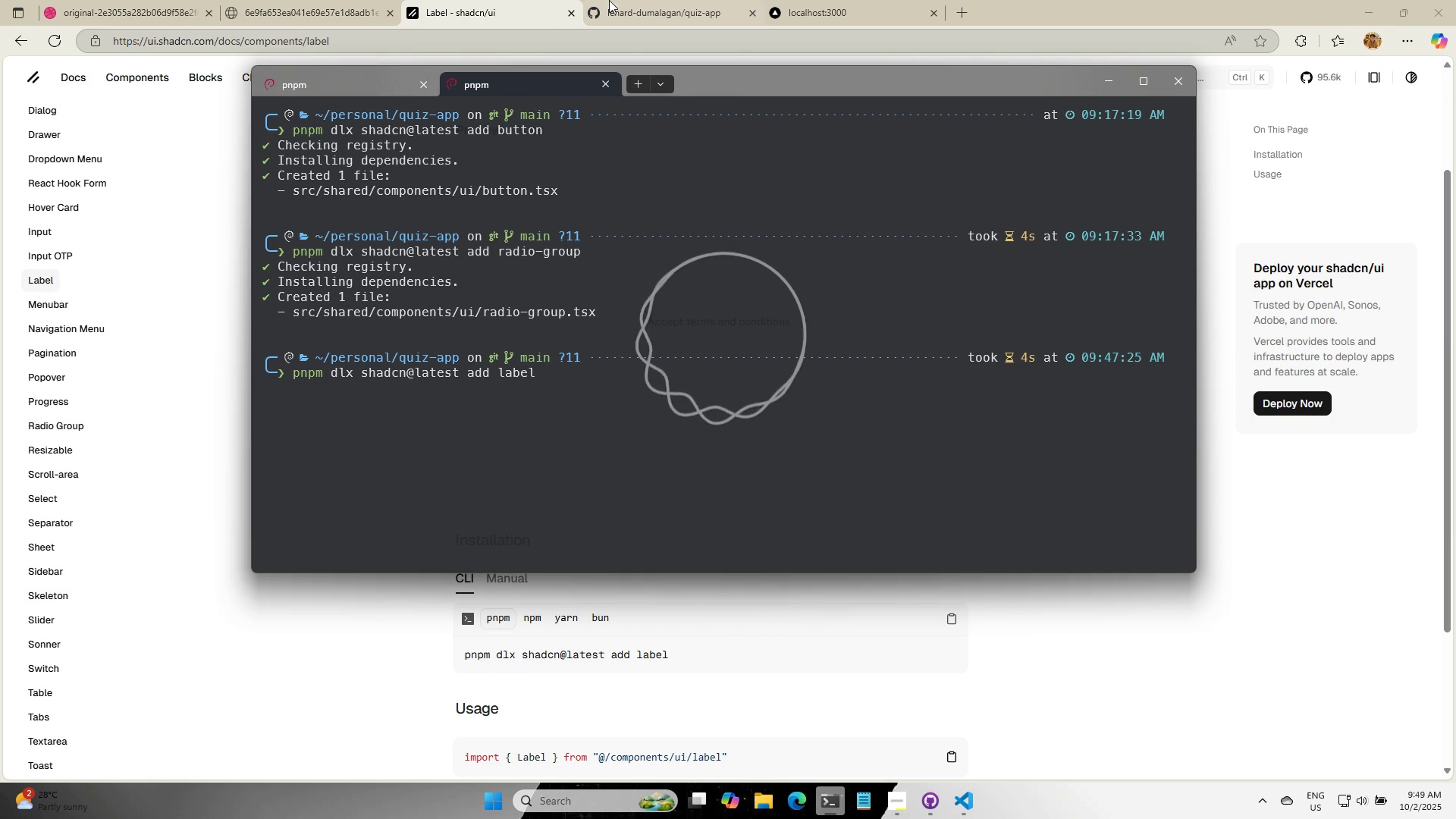 
left_click([661, 0])
 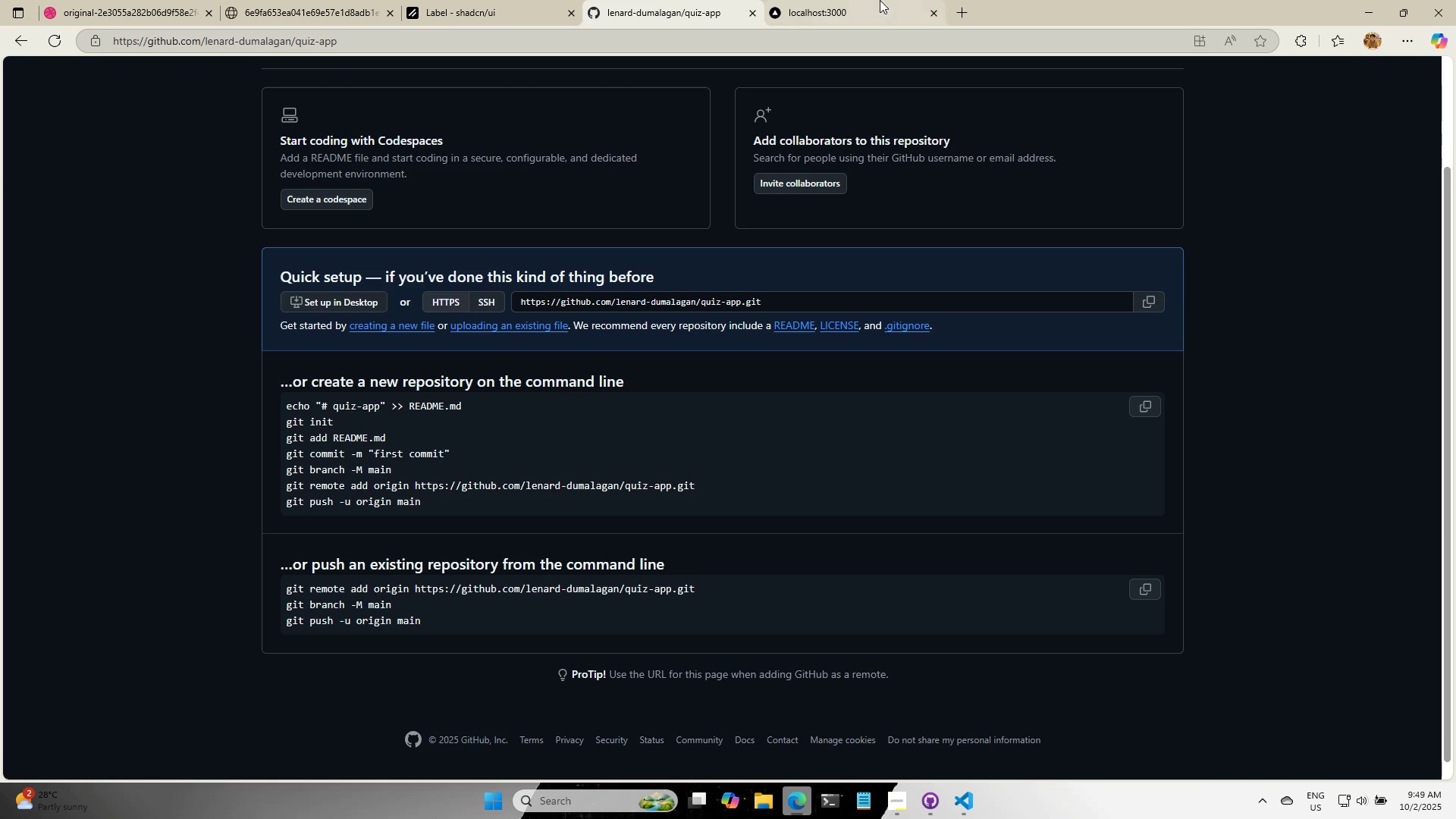 
left_click([880, 0])
 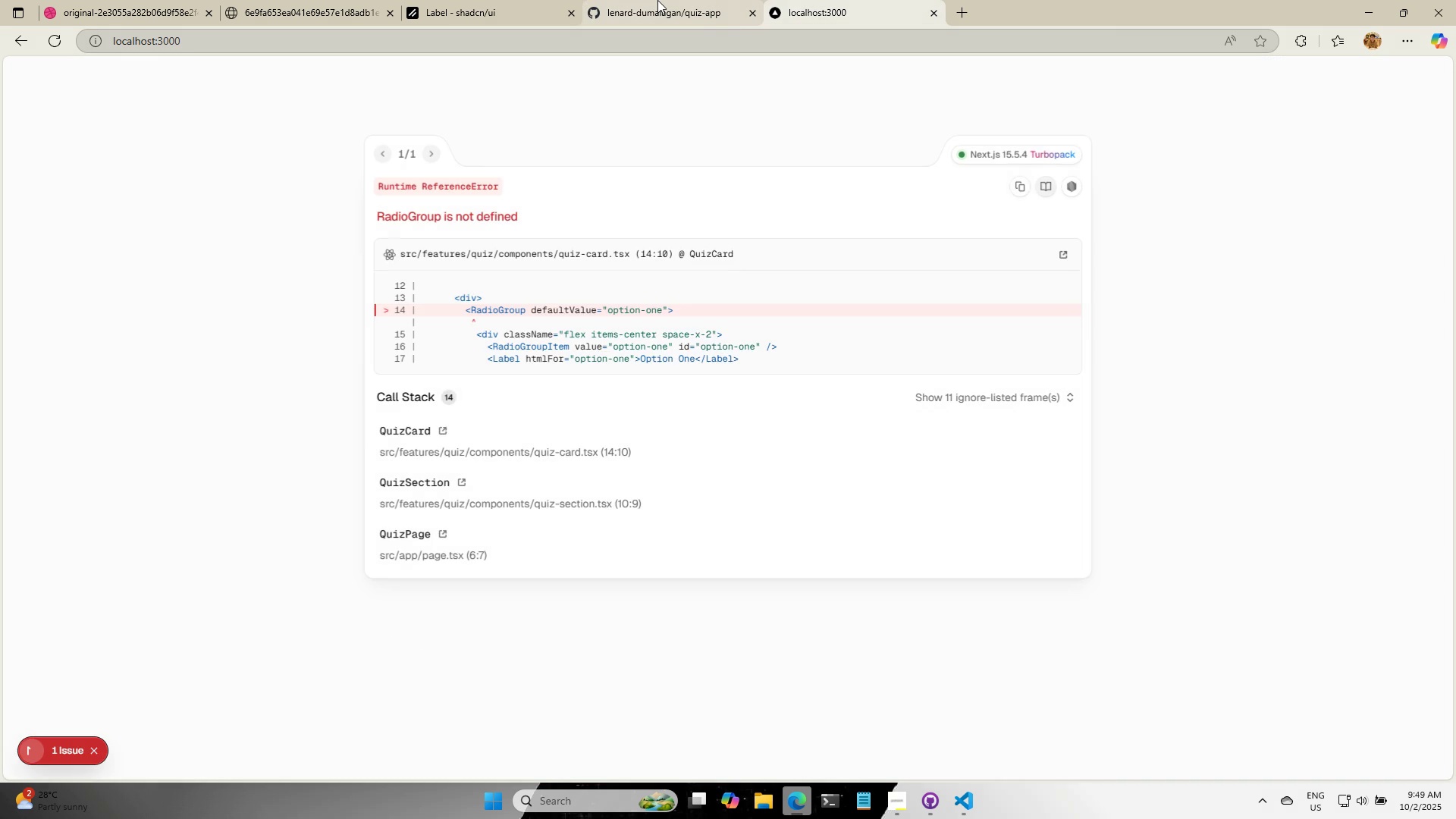 
left_click([657, 0])
 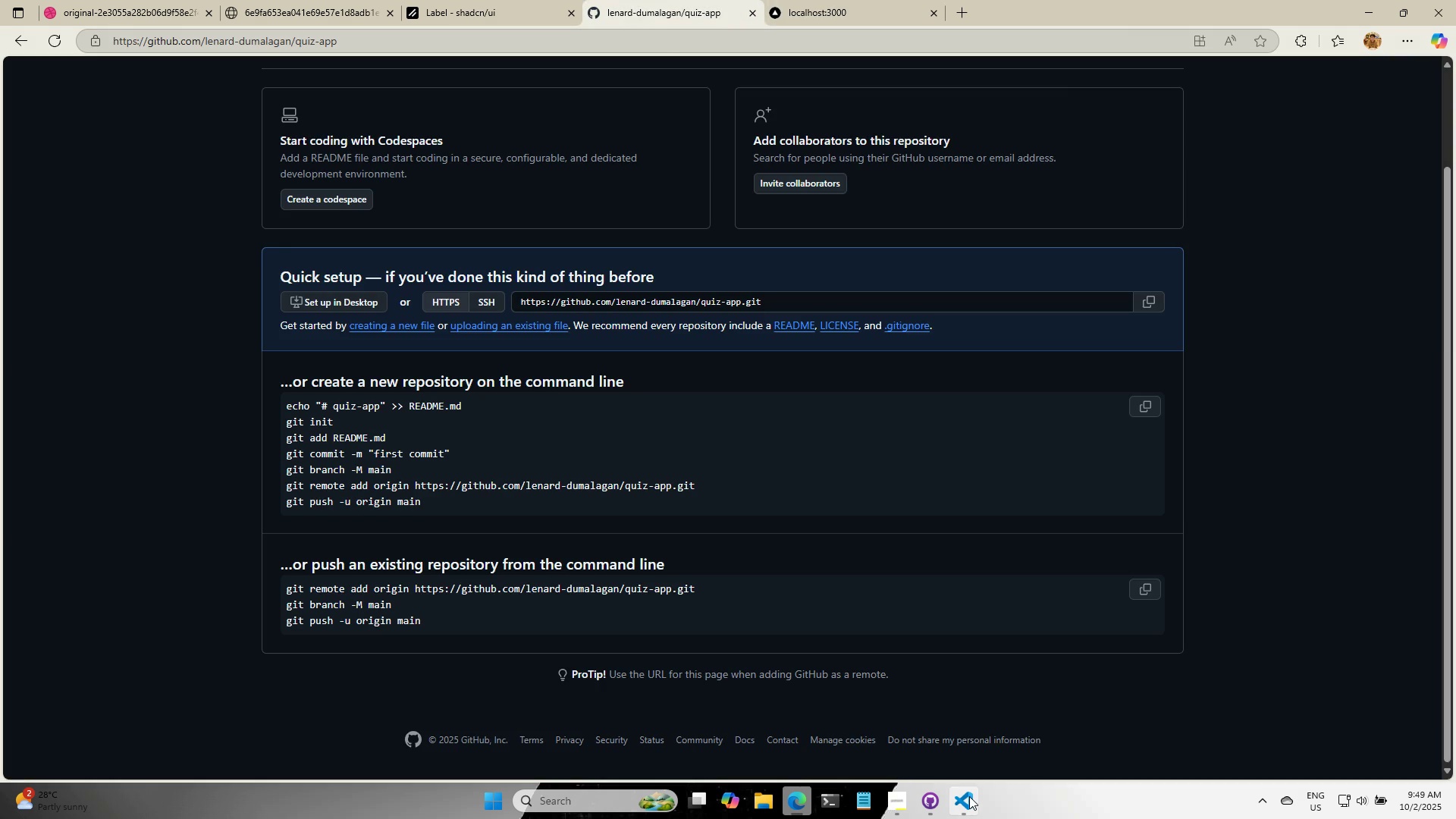 
left_click([968, 796])
 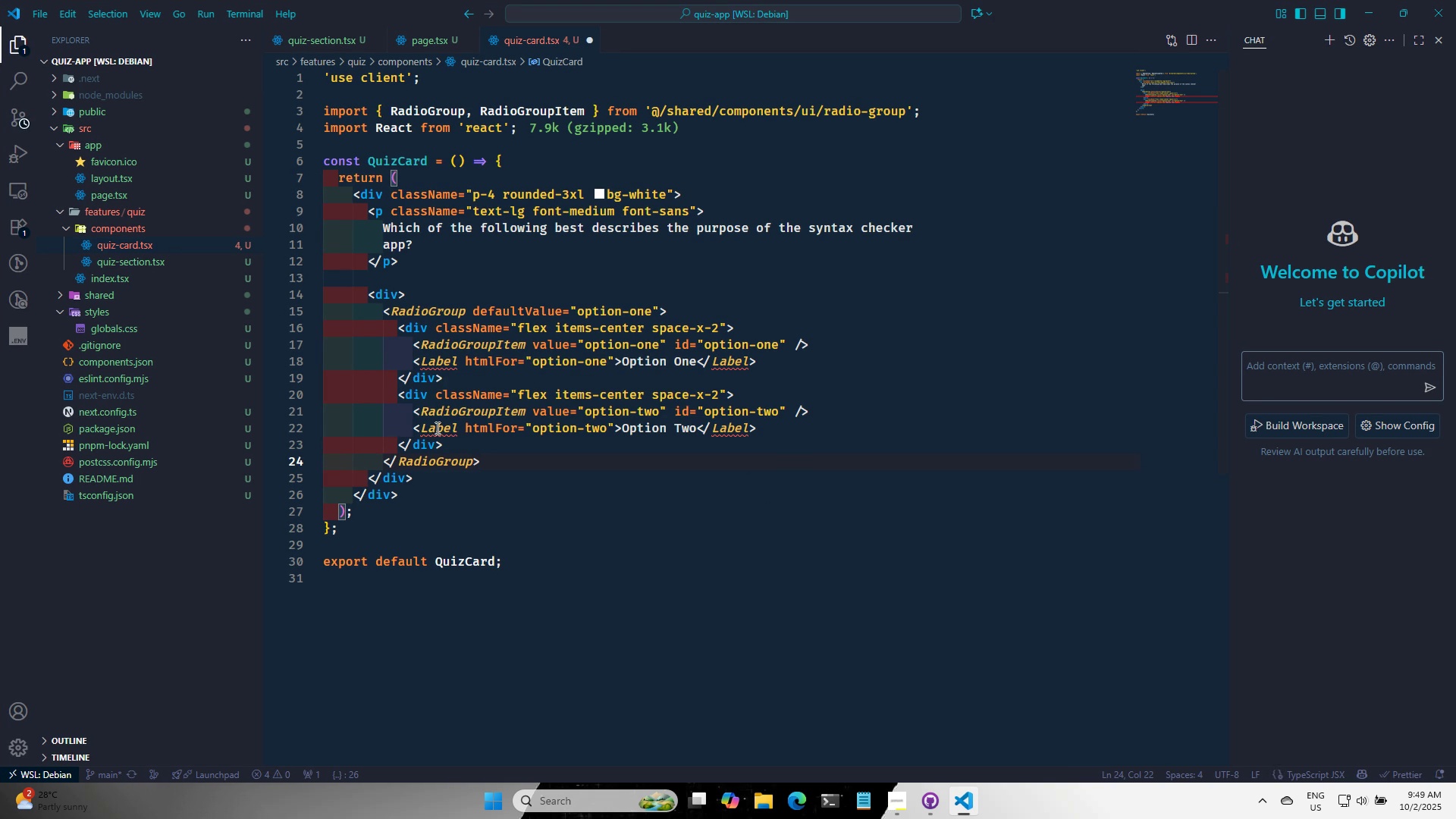 
mouse_move([477, 422])
 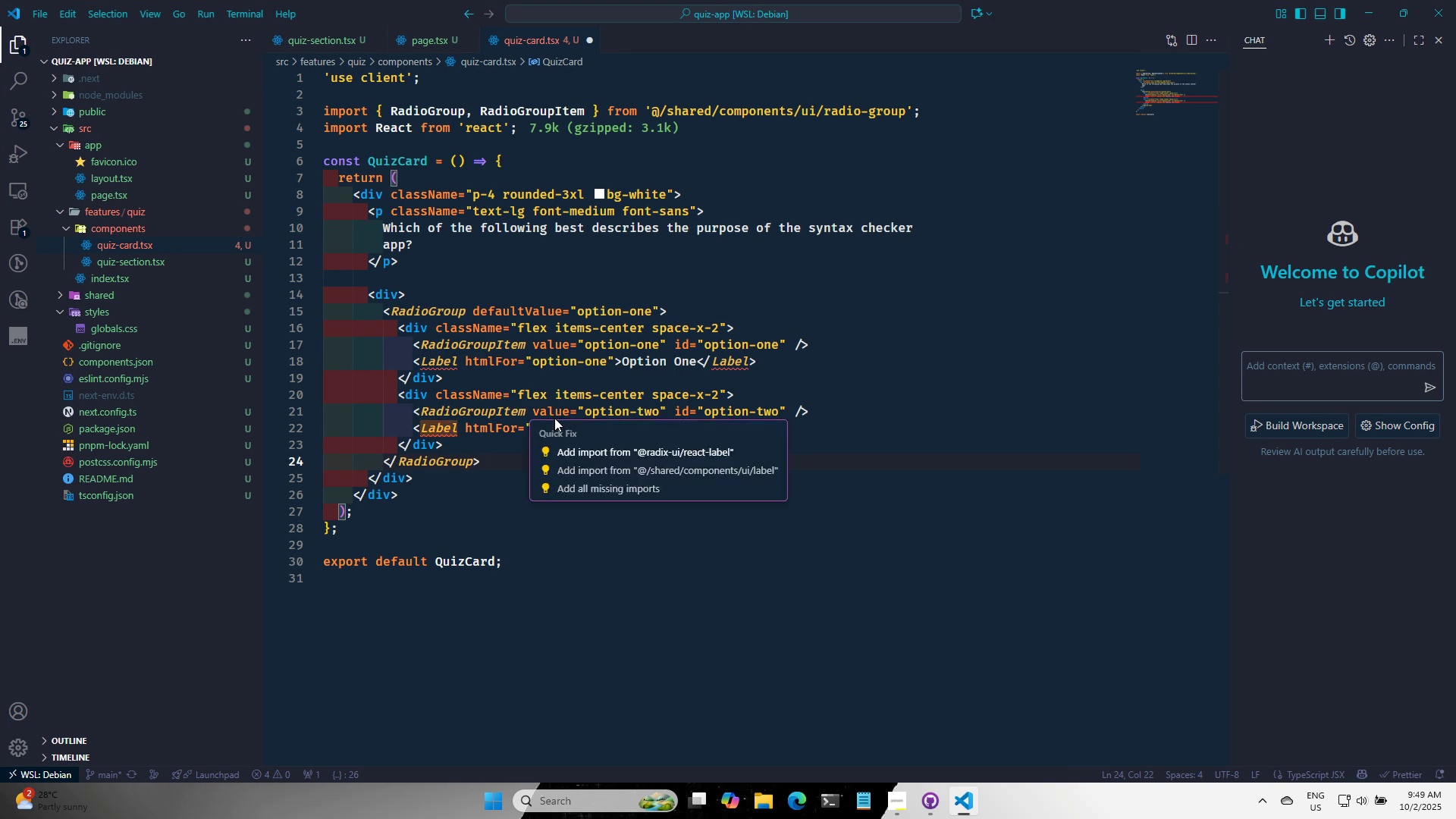 
double_click([554, 418])
 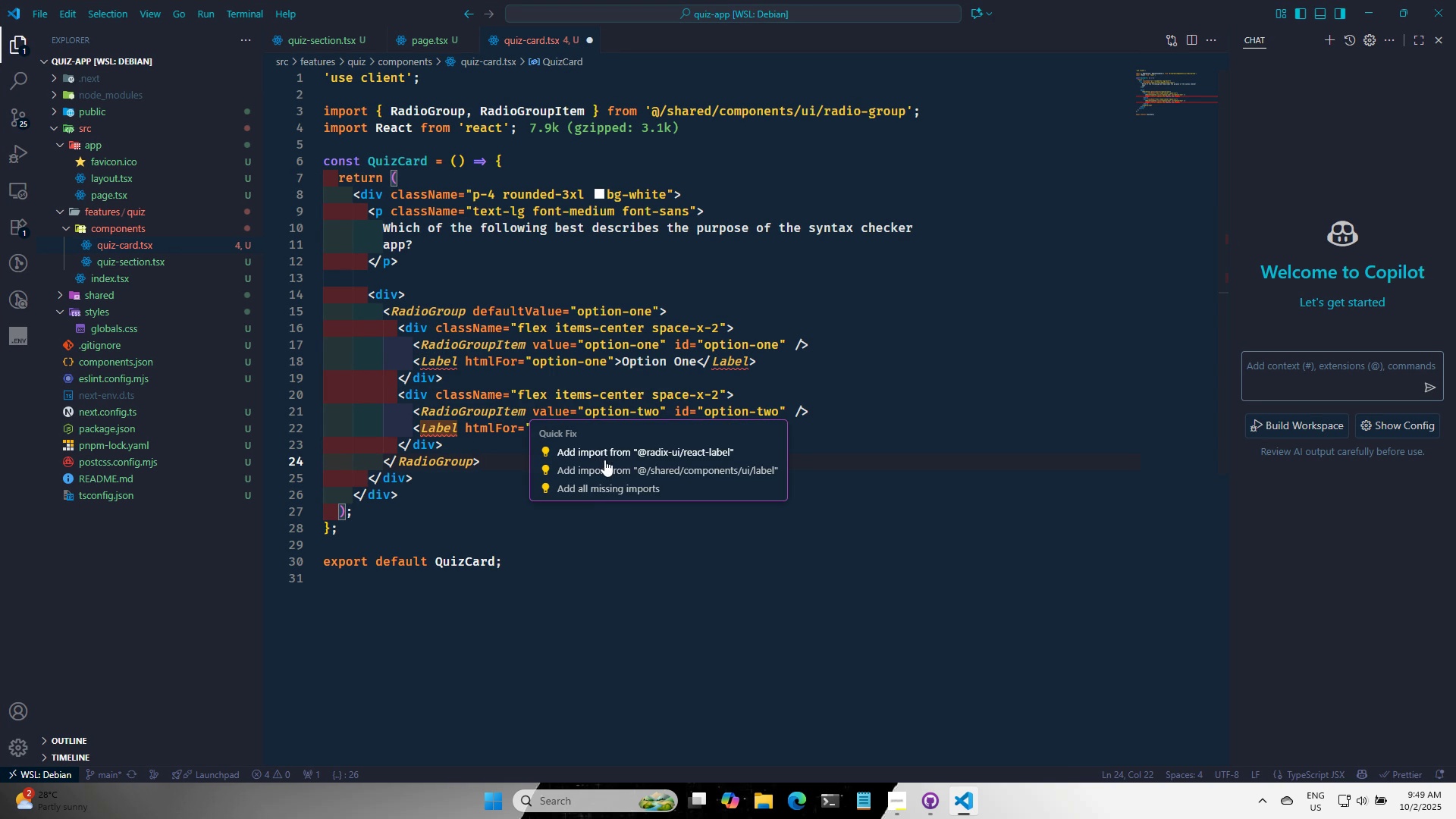 
left_click([610, 467])
 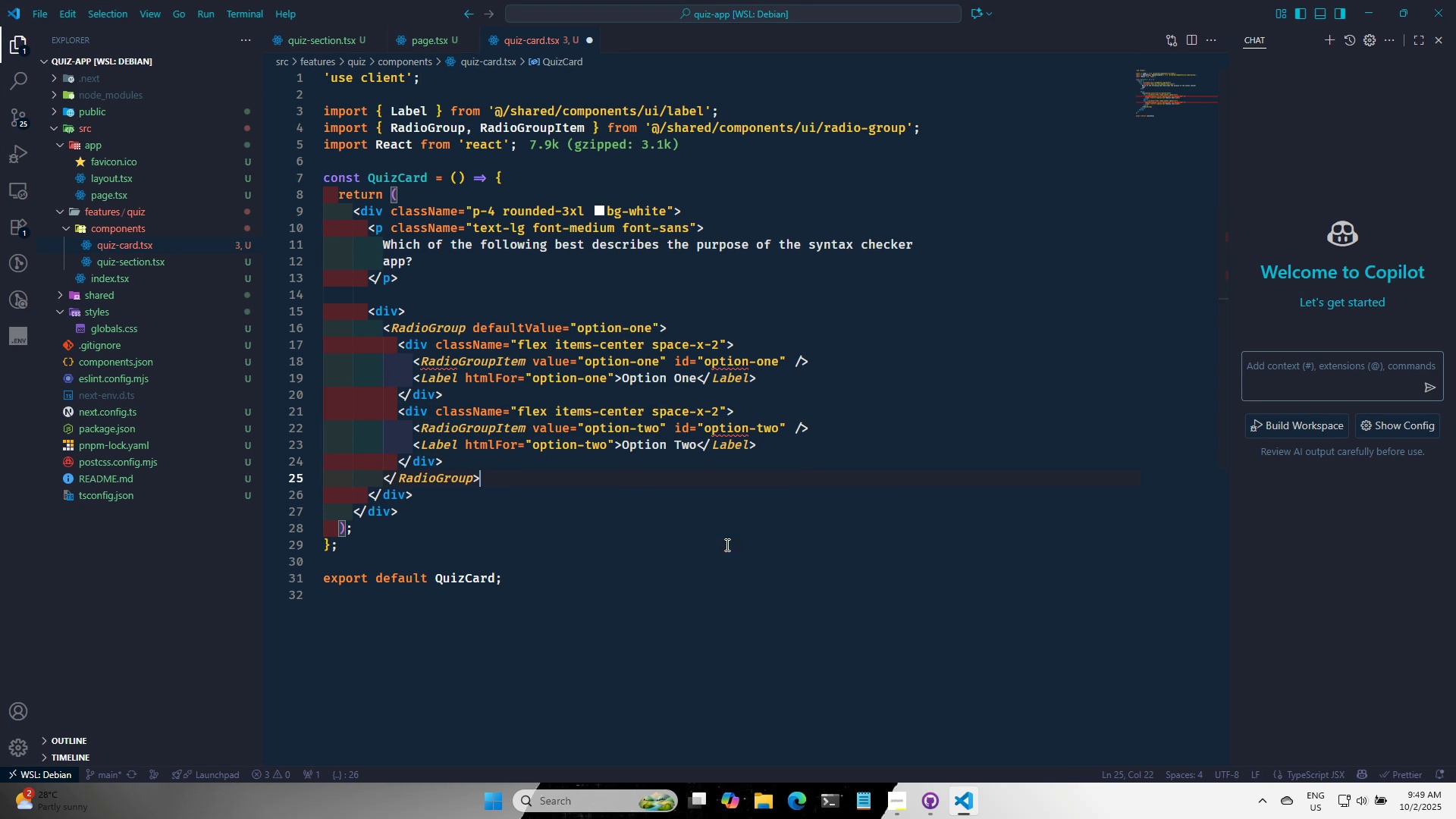 
left_click([726, 544])